 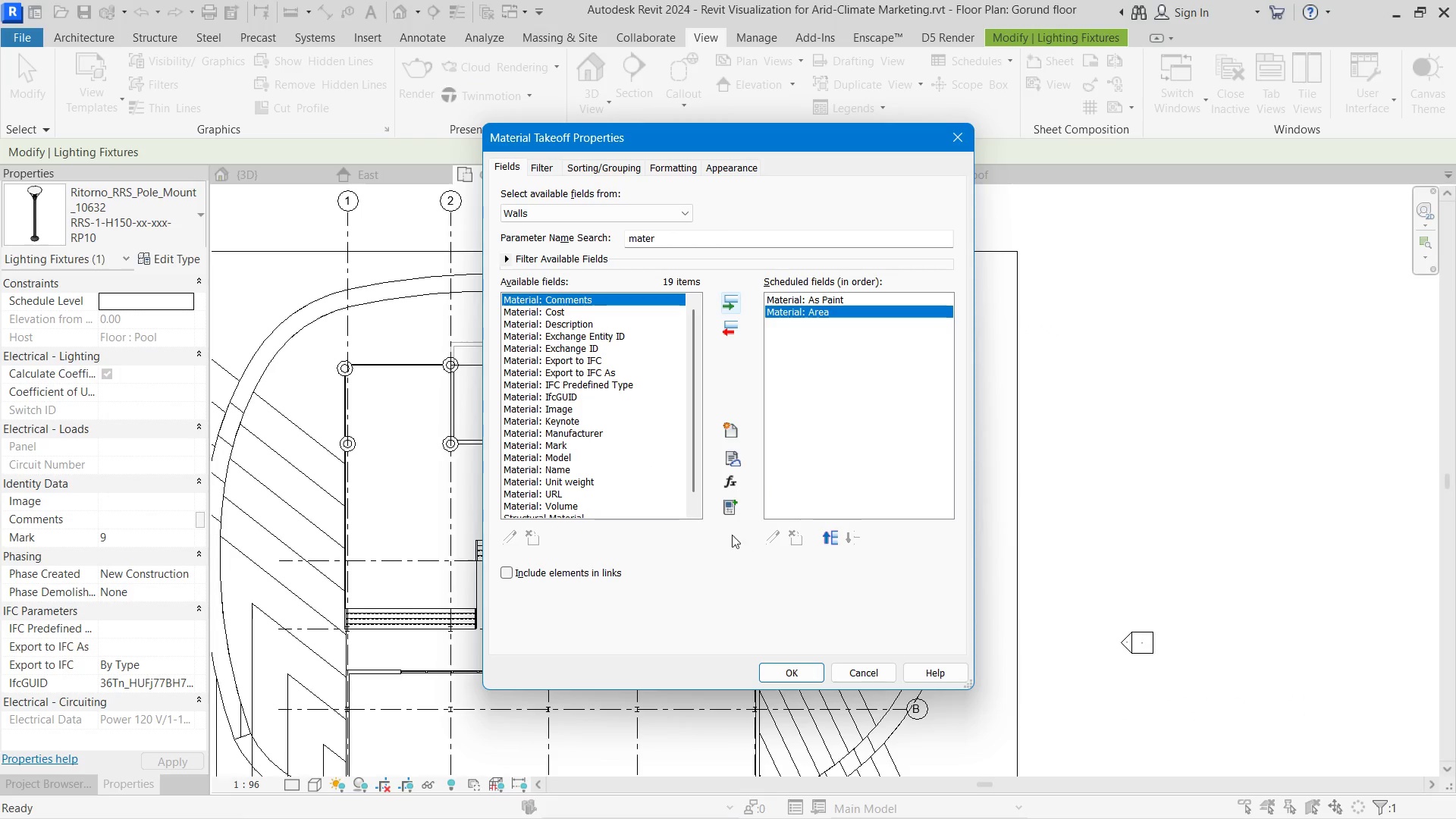 
scroll: coordinate [599, 364], scroll_direction: up, amount: 3.0
 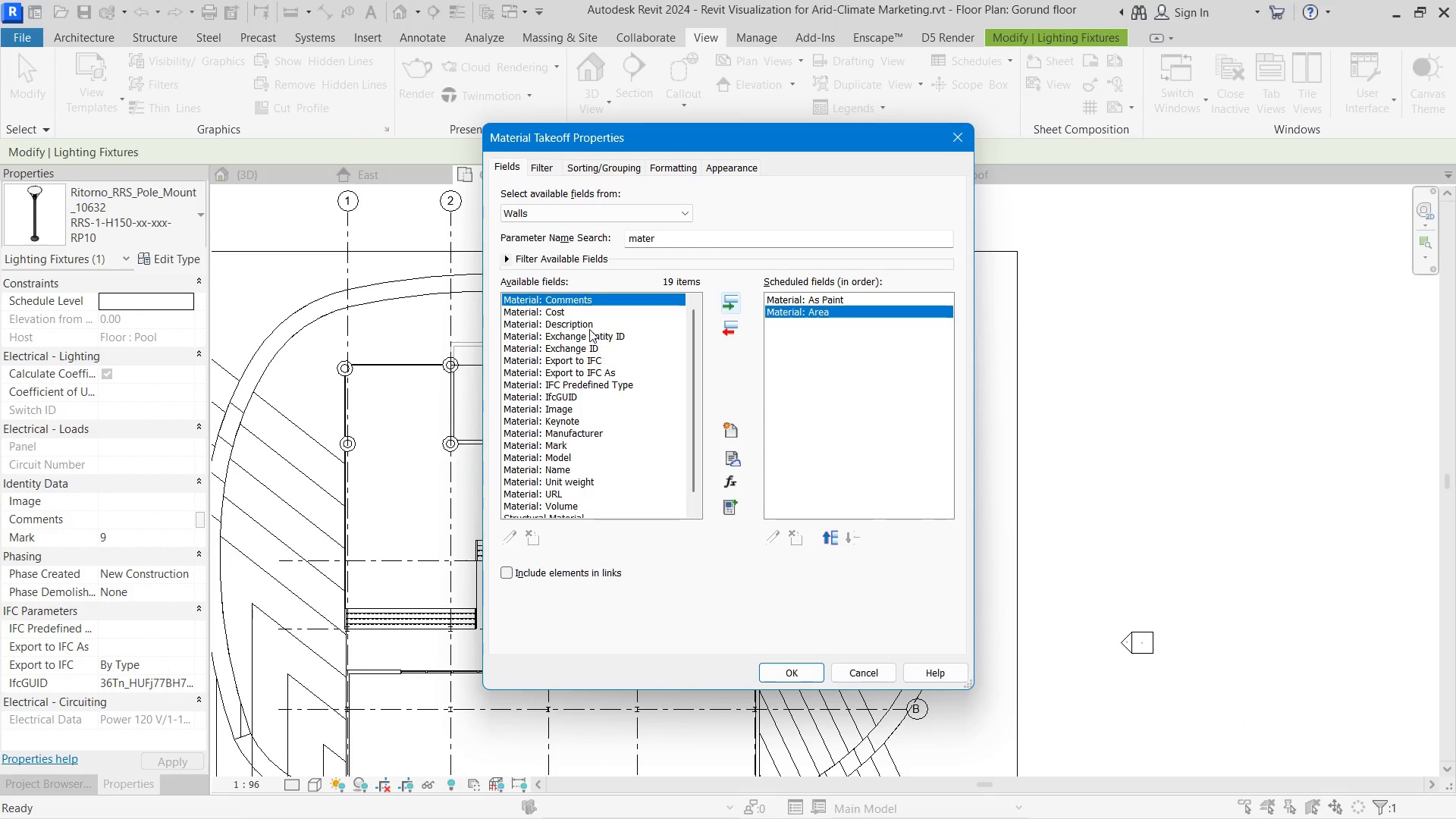 
left_click([731, 299])
 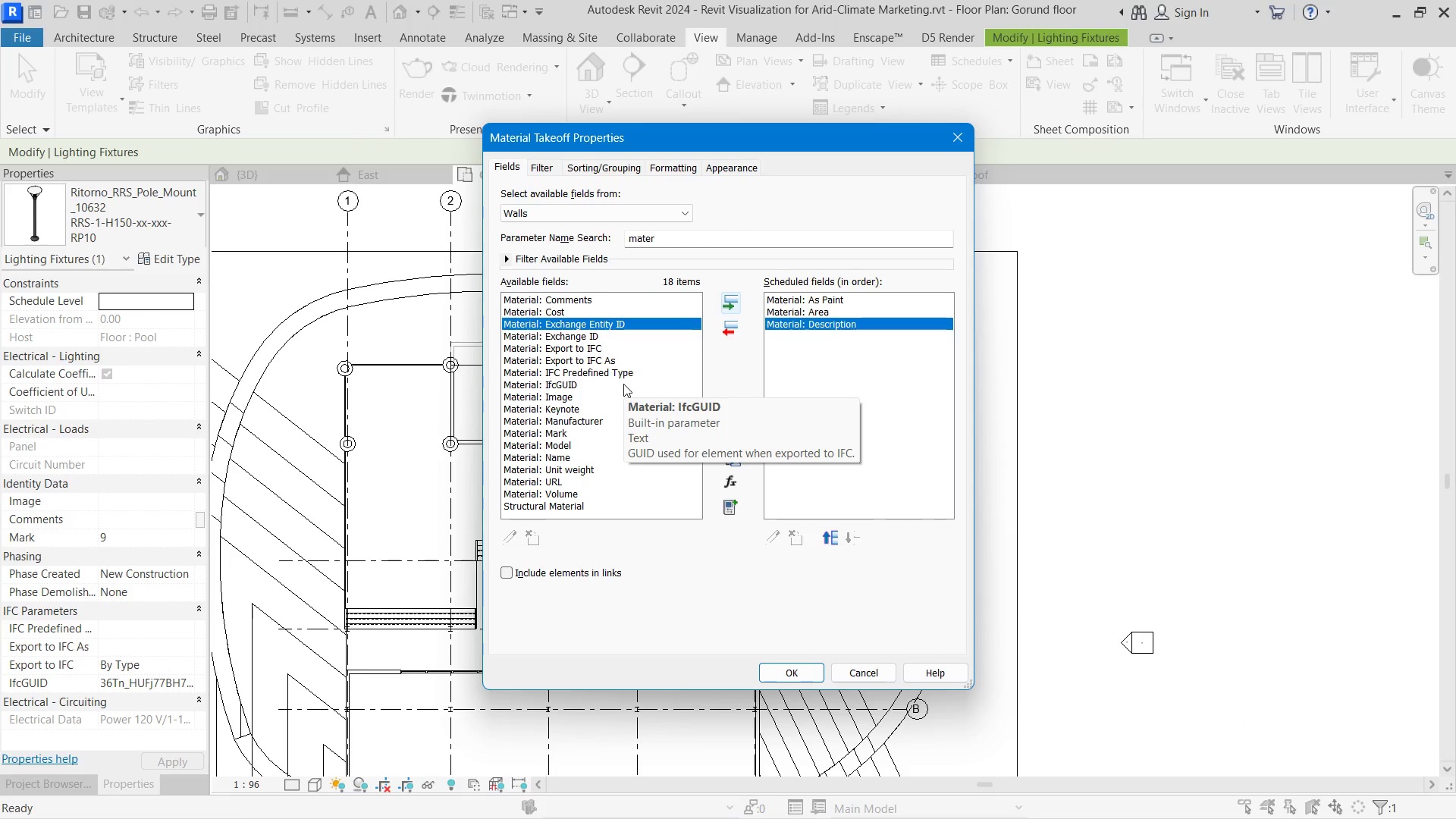 
scroll: coordinate [598, 389], scroll_direction: none, amount: 0.0
 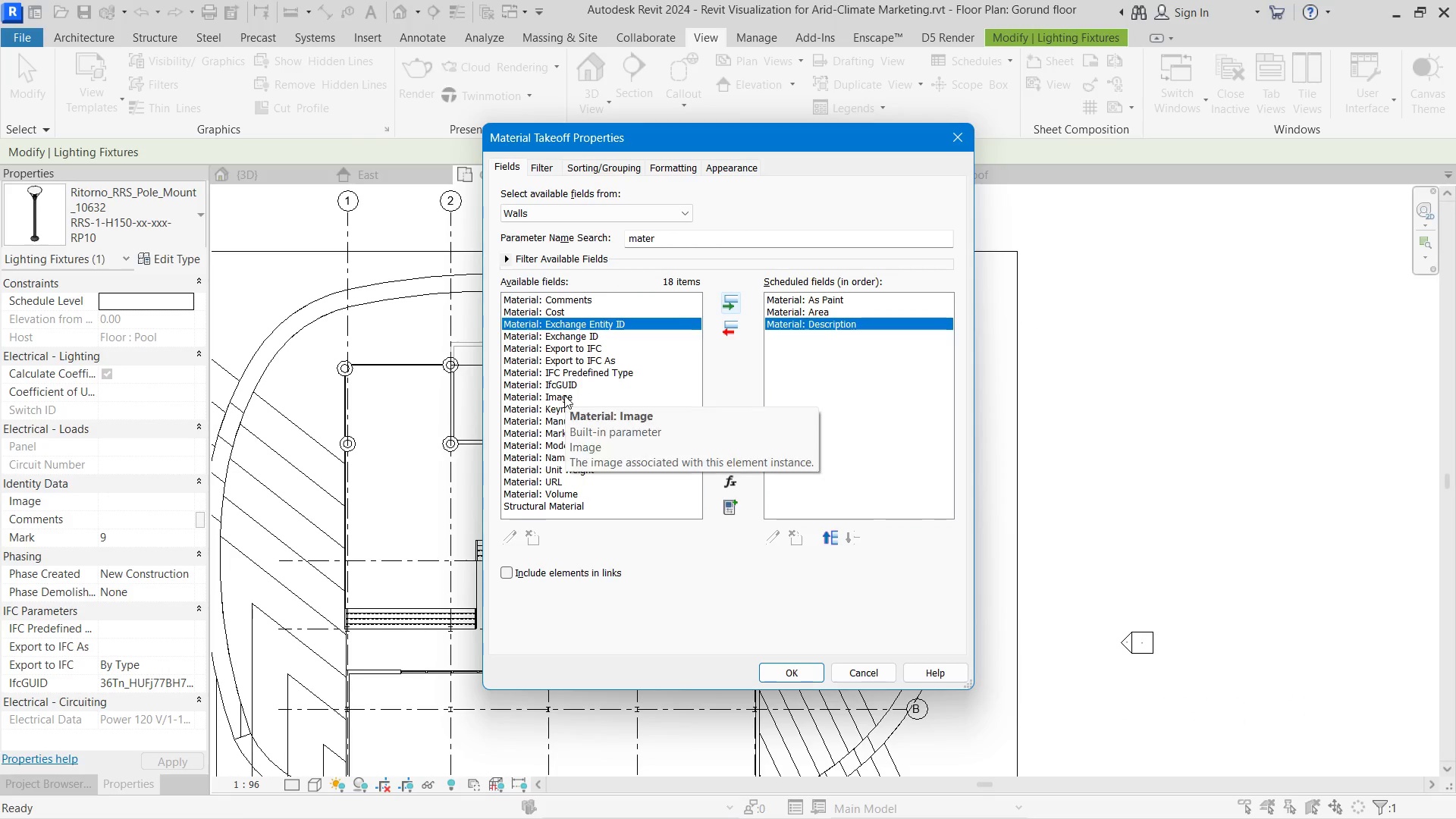 
left_click([564, 395])
 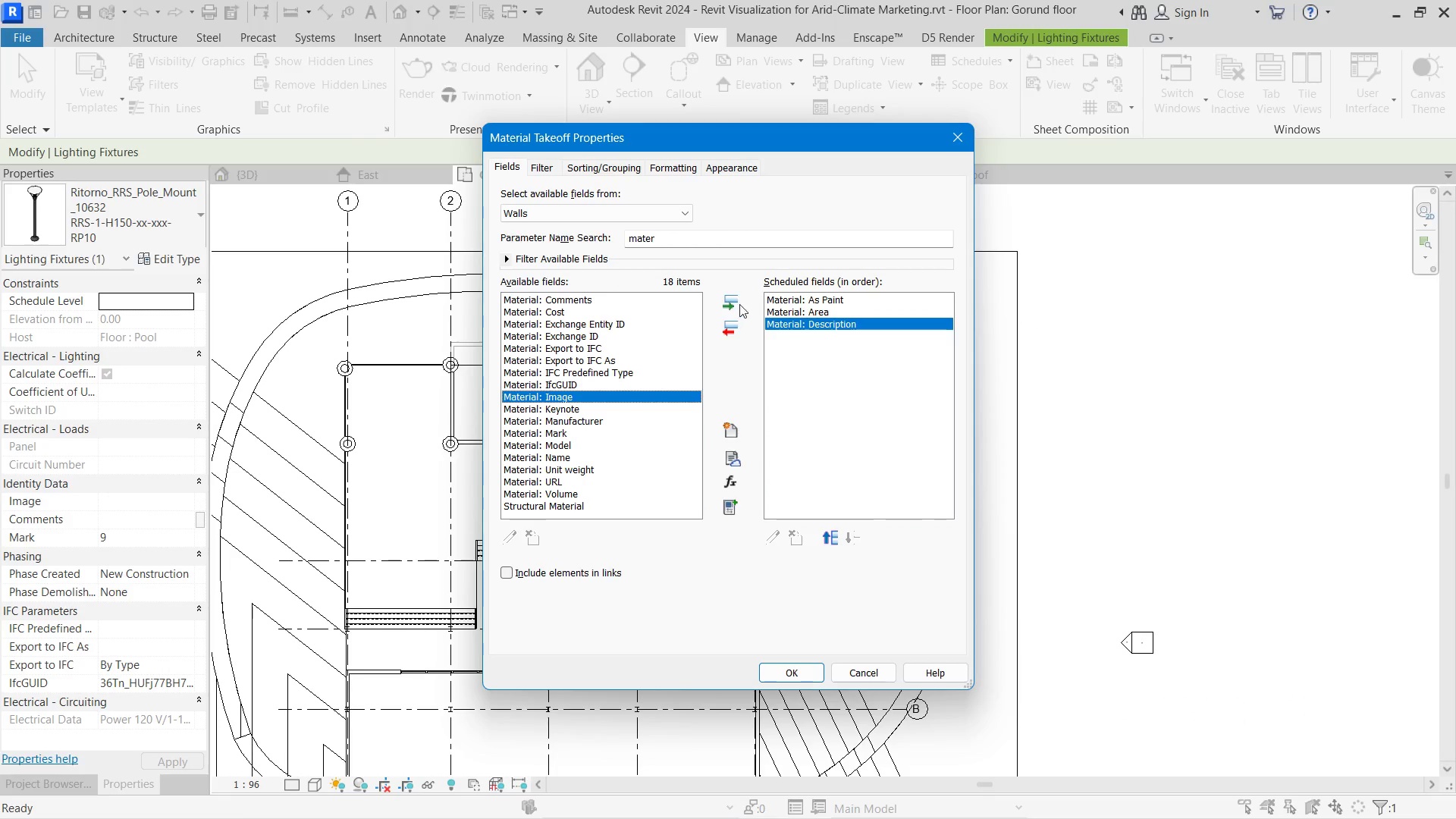 
left_click([733, 297])
 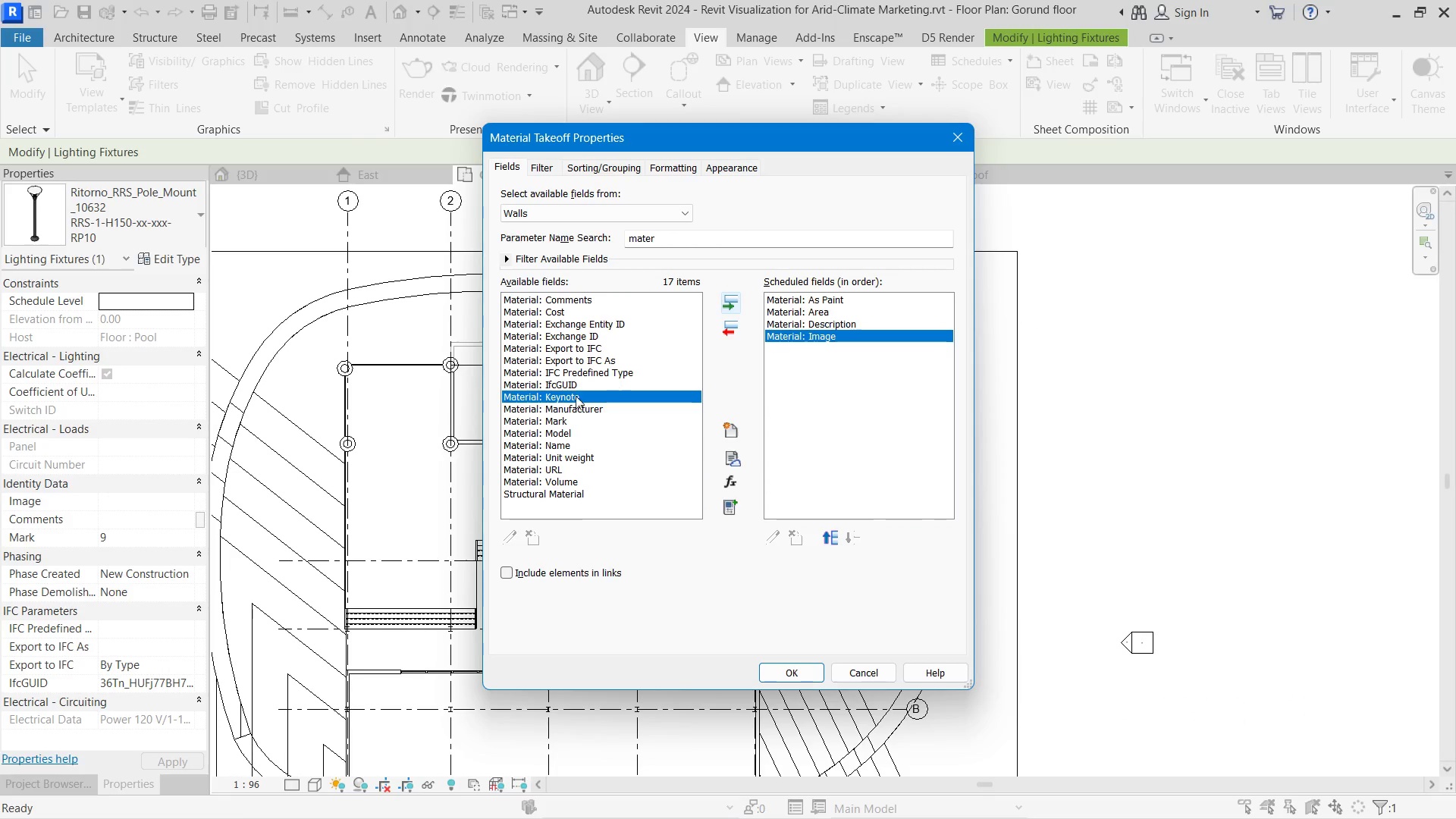 
scroll: coordinate [579, 395], scroll_direction: up, amount: 1.0
 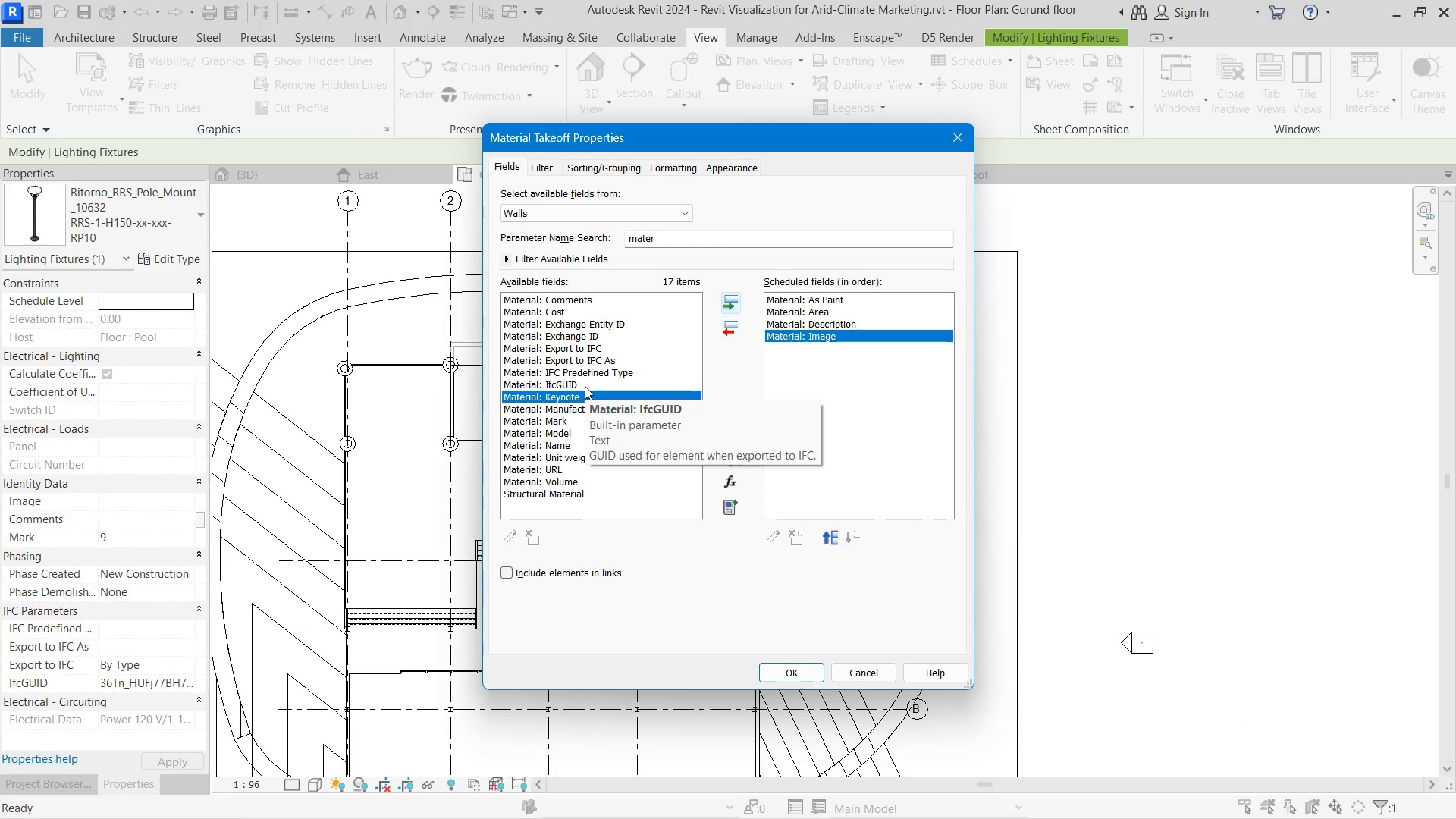 
scroll: coordinate [585, 386], scroll_direction: none, amount: 0.0
 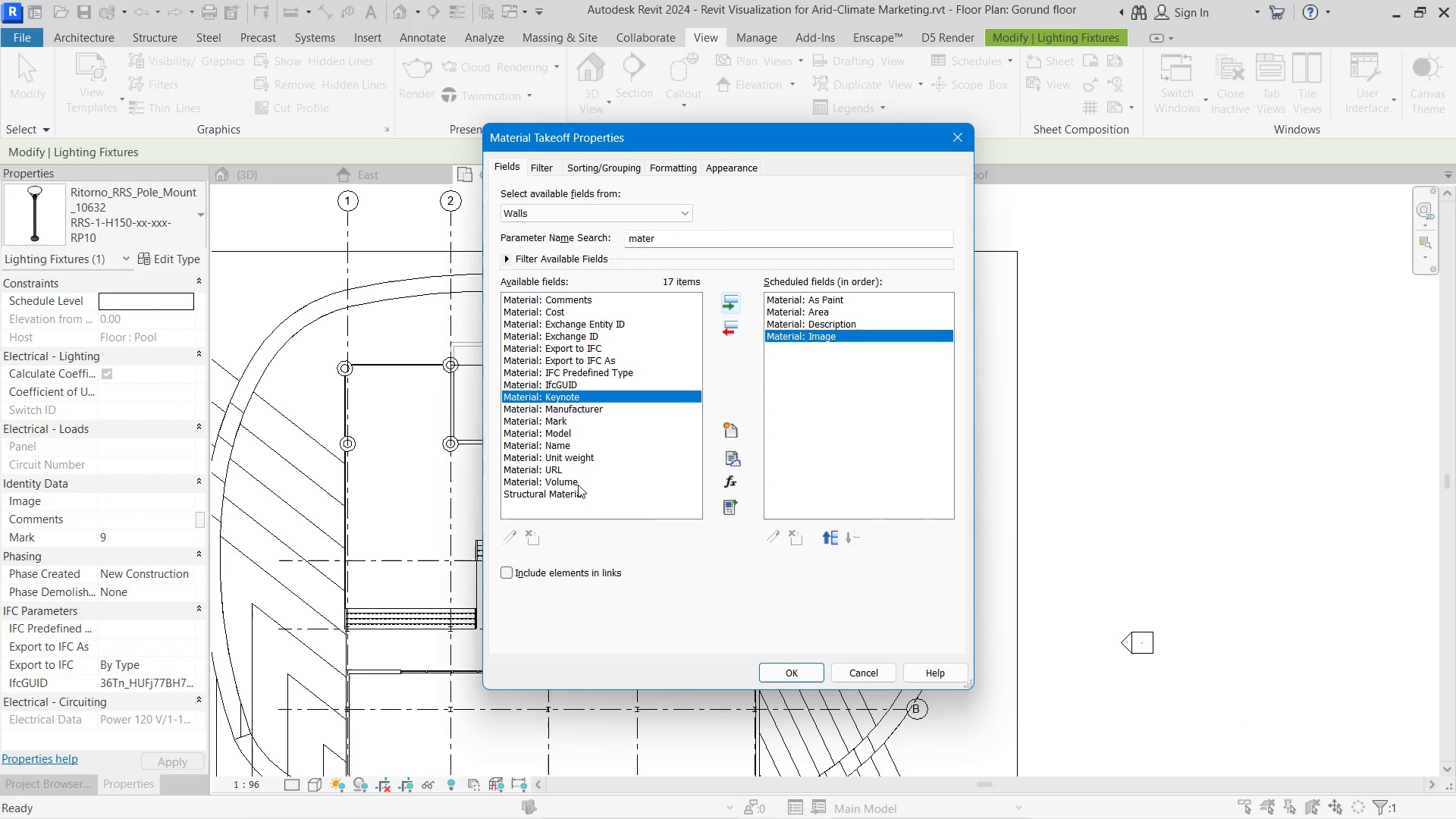 
scroll: coordinate [580, 469], scroll_direction: up, amount: 3.0
 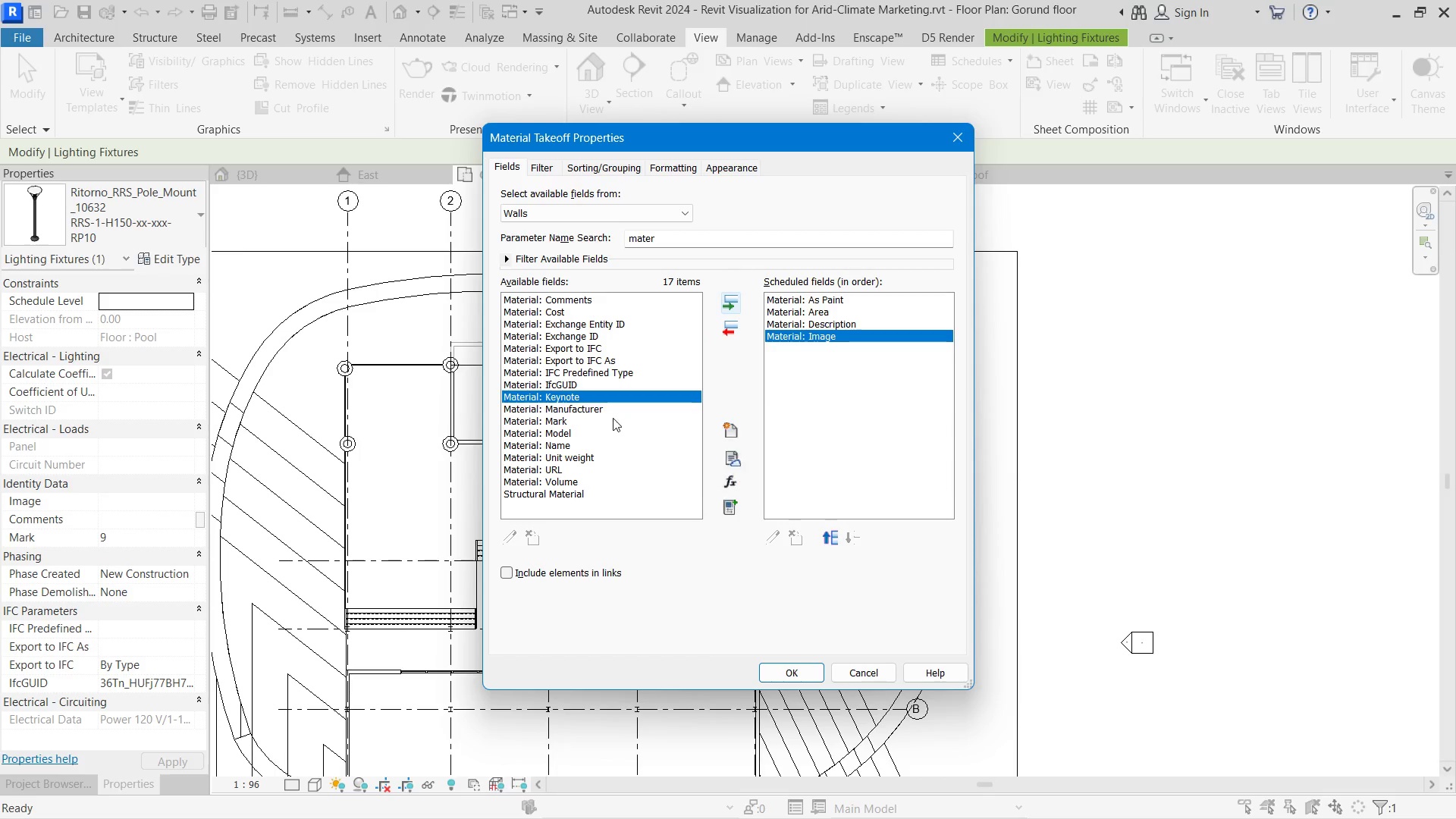 
wait(6.12)
 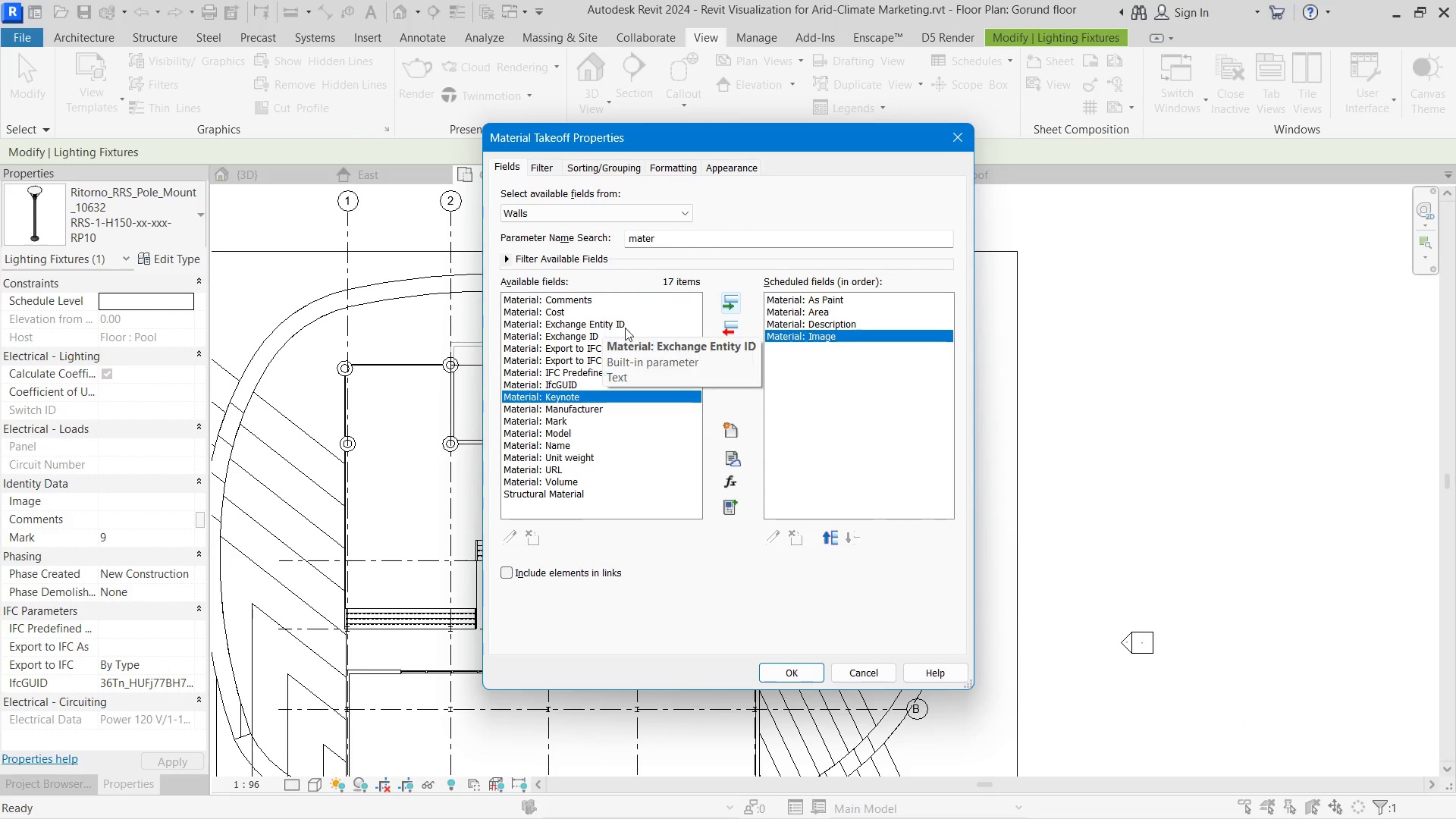 
left_click([585, 447])
 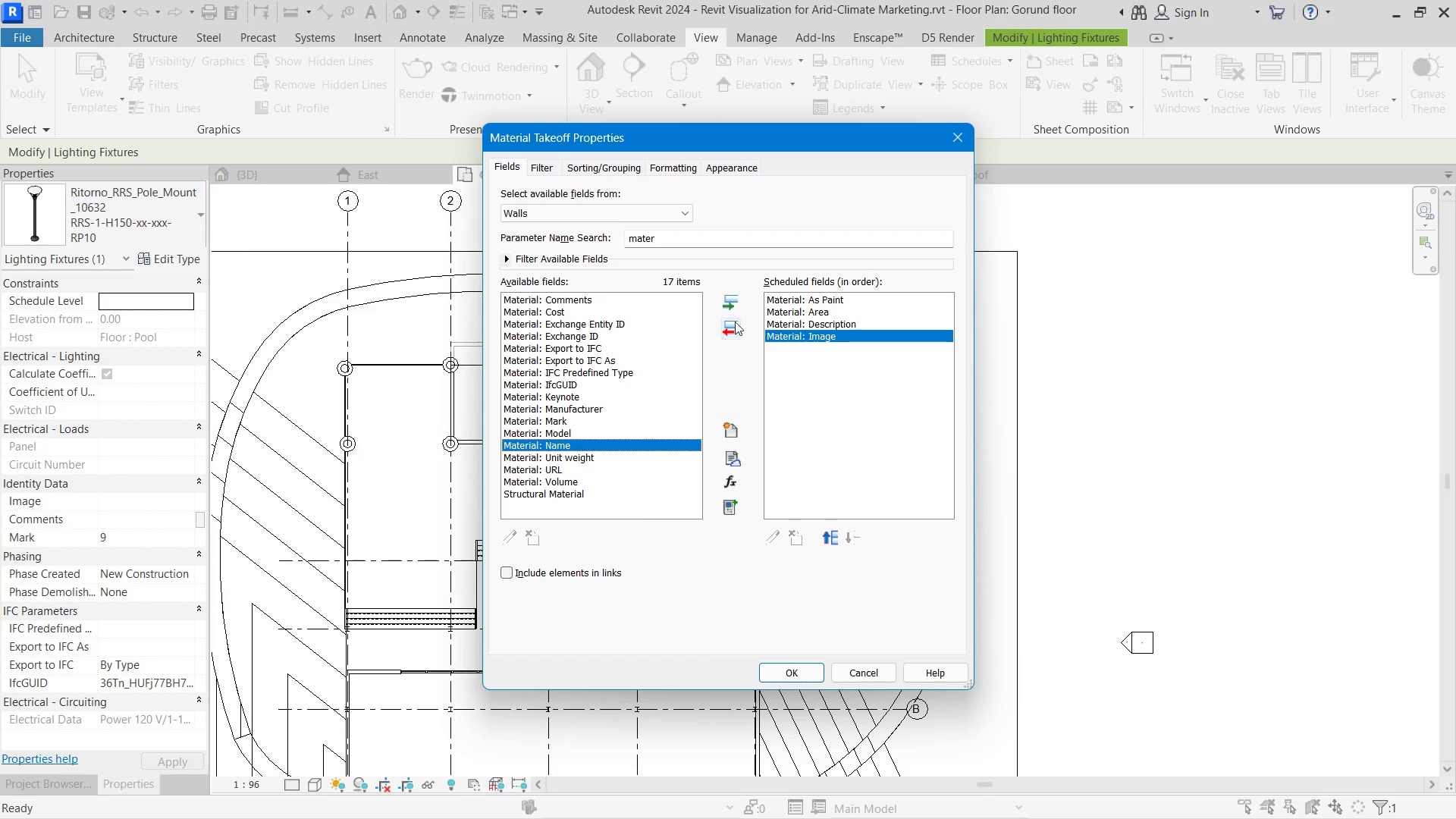 
left_click([726, 306])
 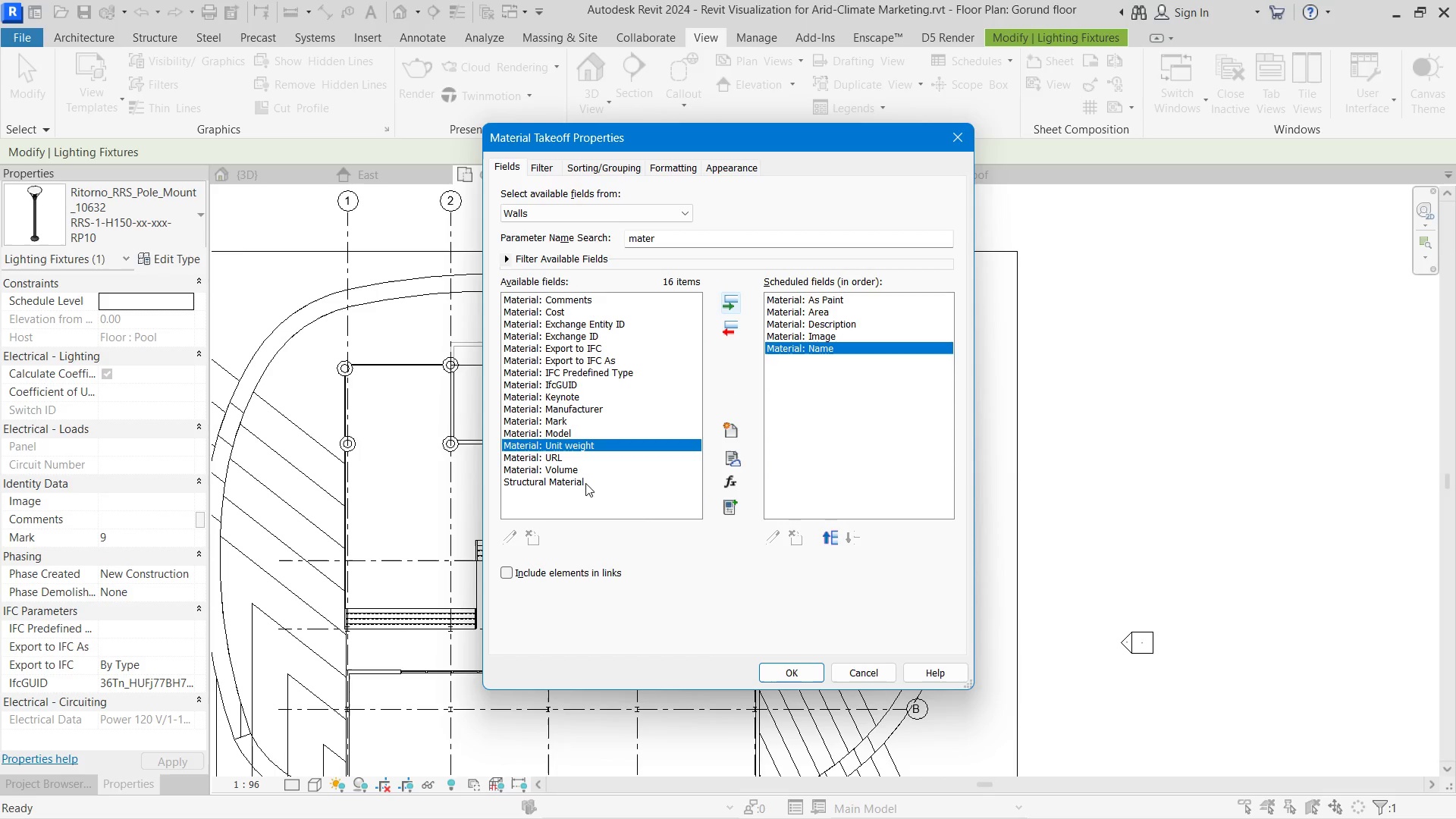 
left_click([585, 483])
 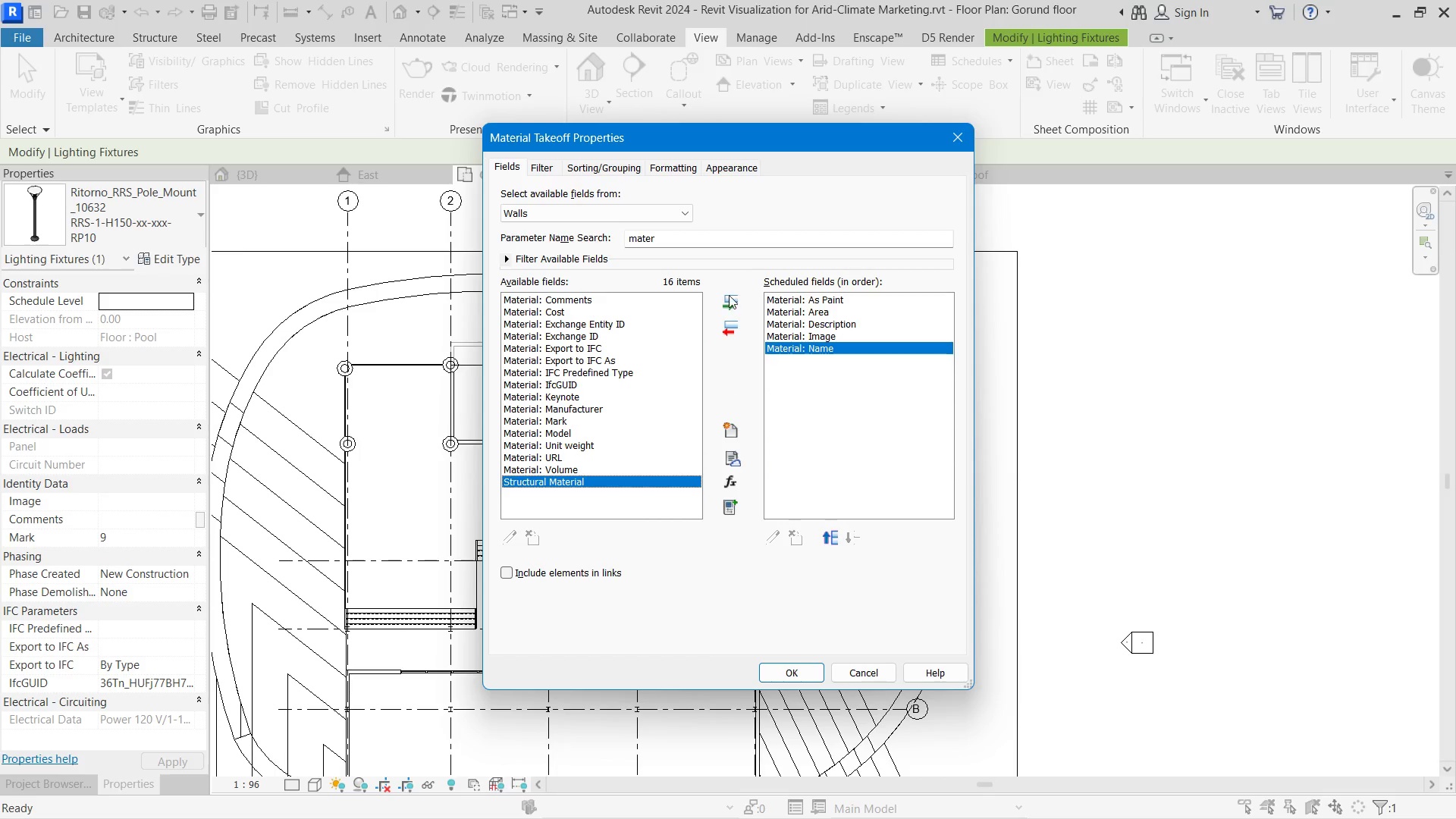 
left_click([728, 297])
 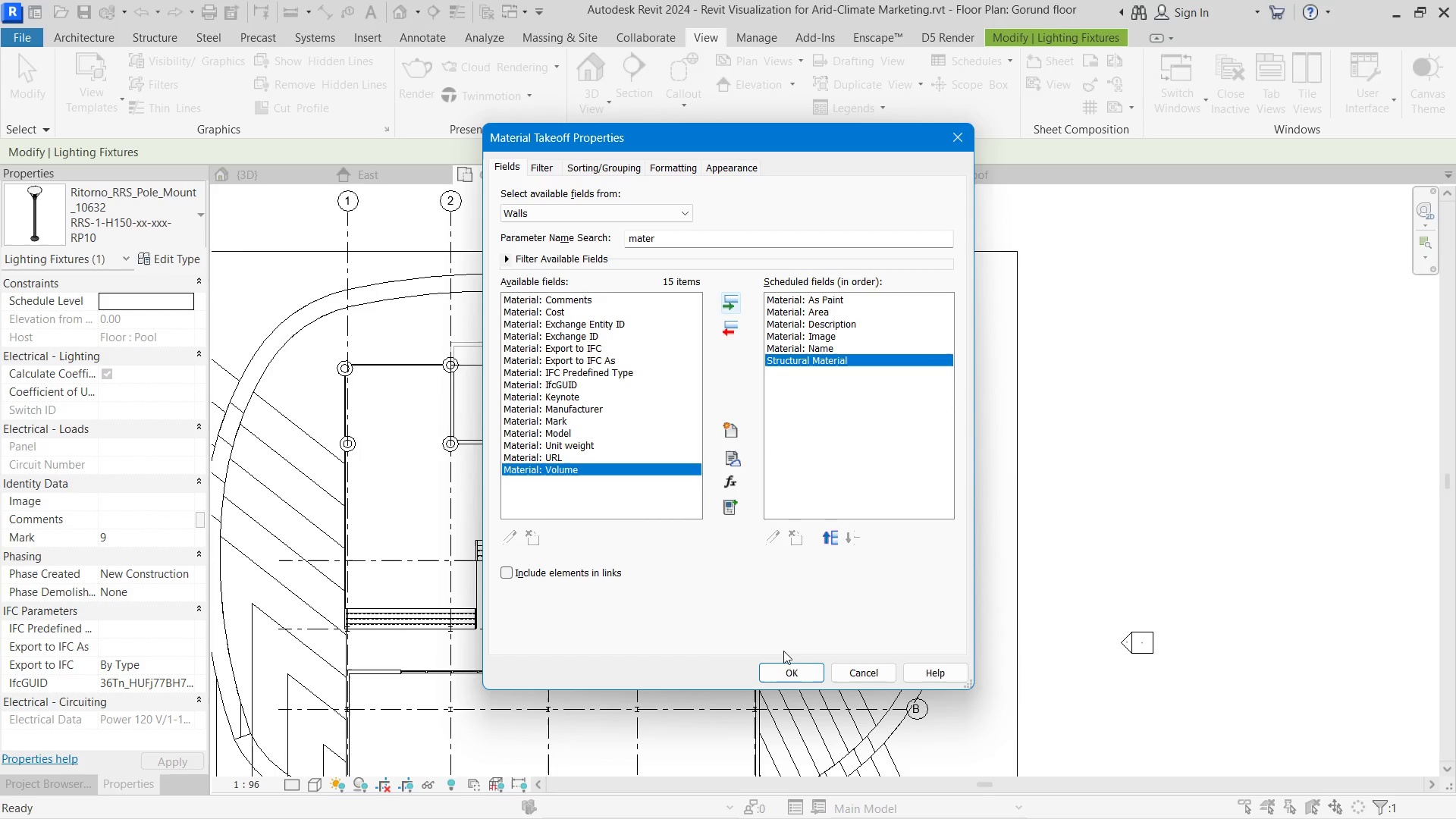 
left_click([784, 664])
 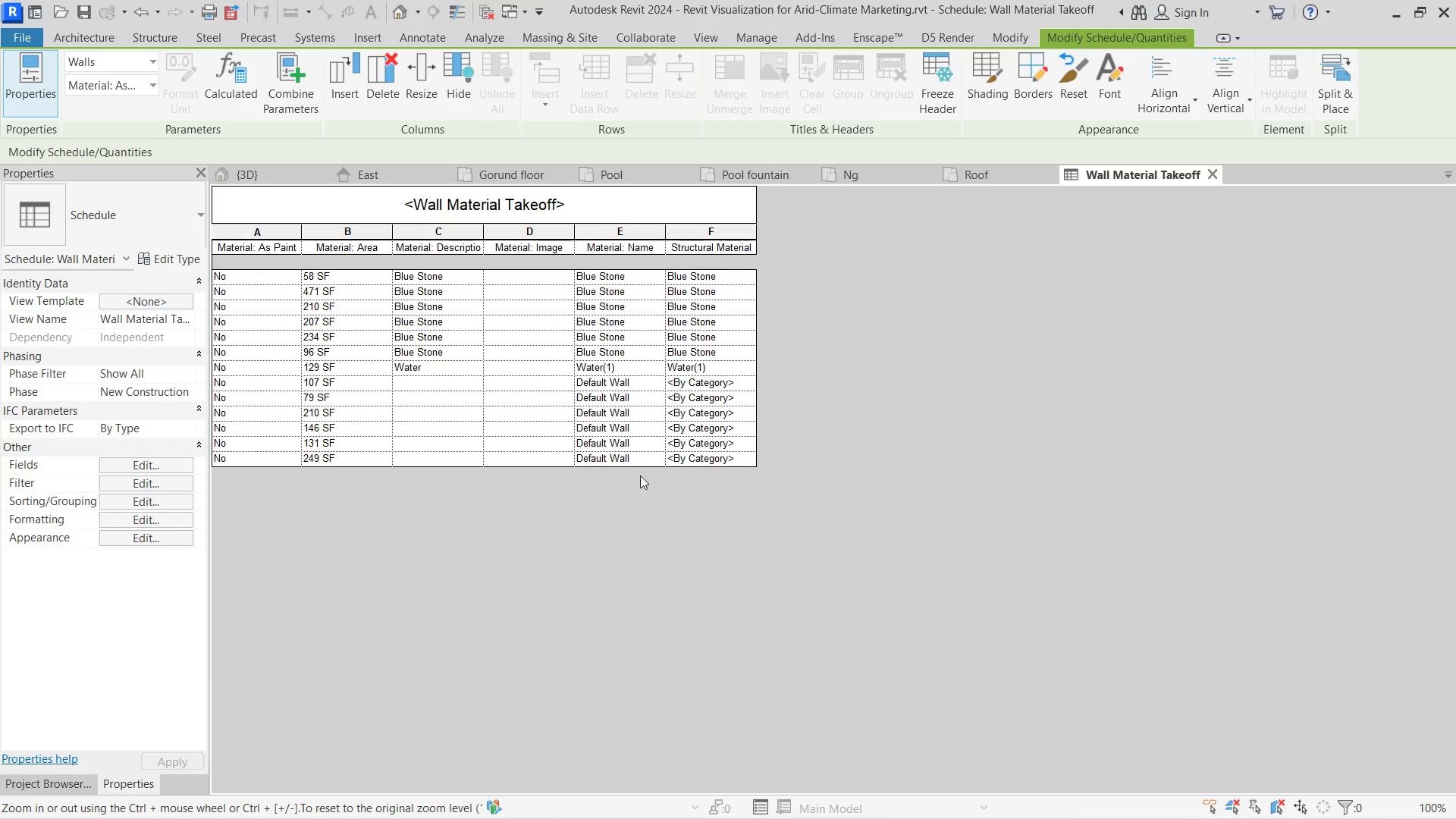 
left_click([453, 356])
 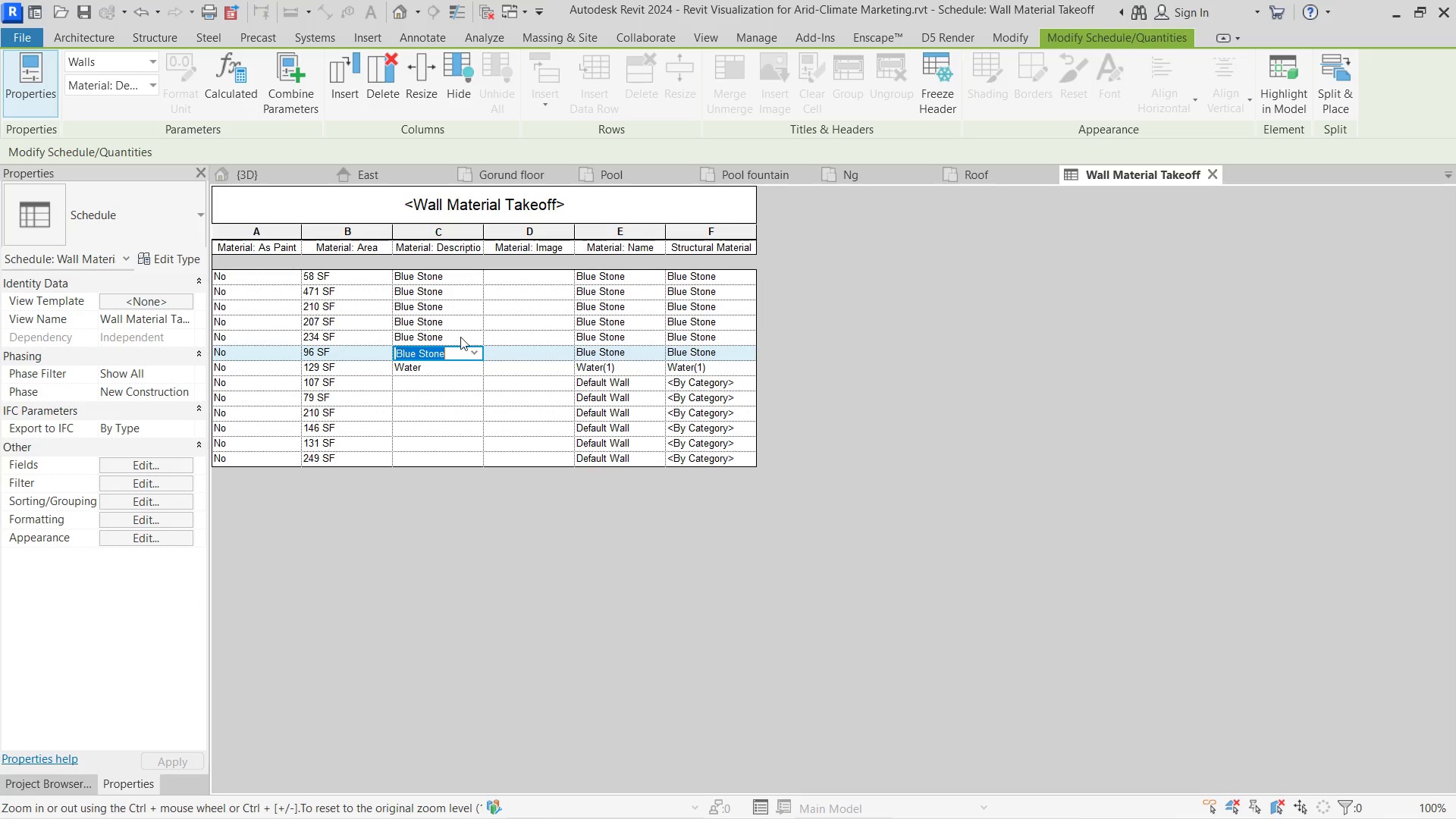 
left_click([460, 333])